 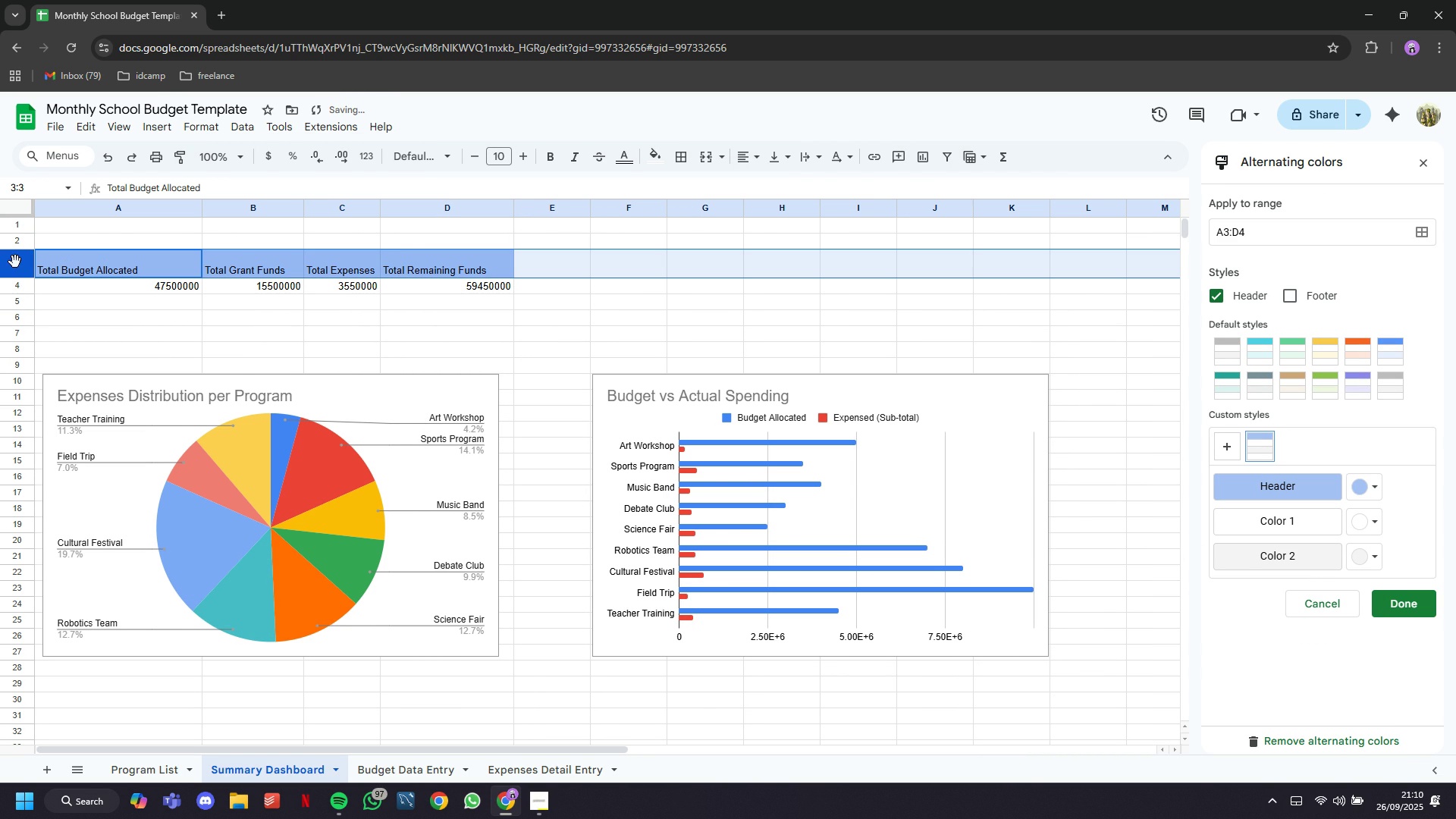 
left_click([807, 155])
 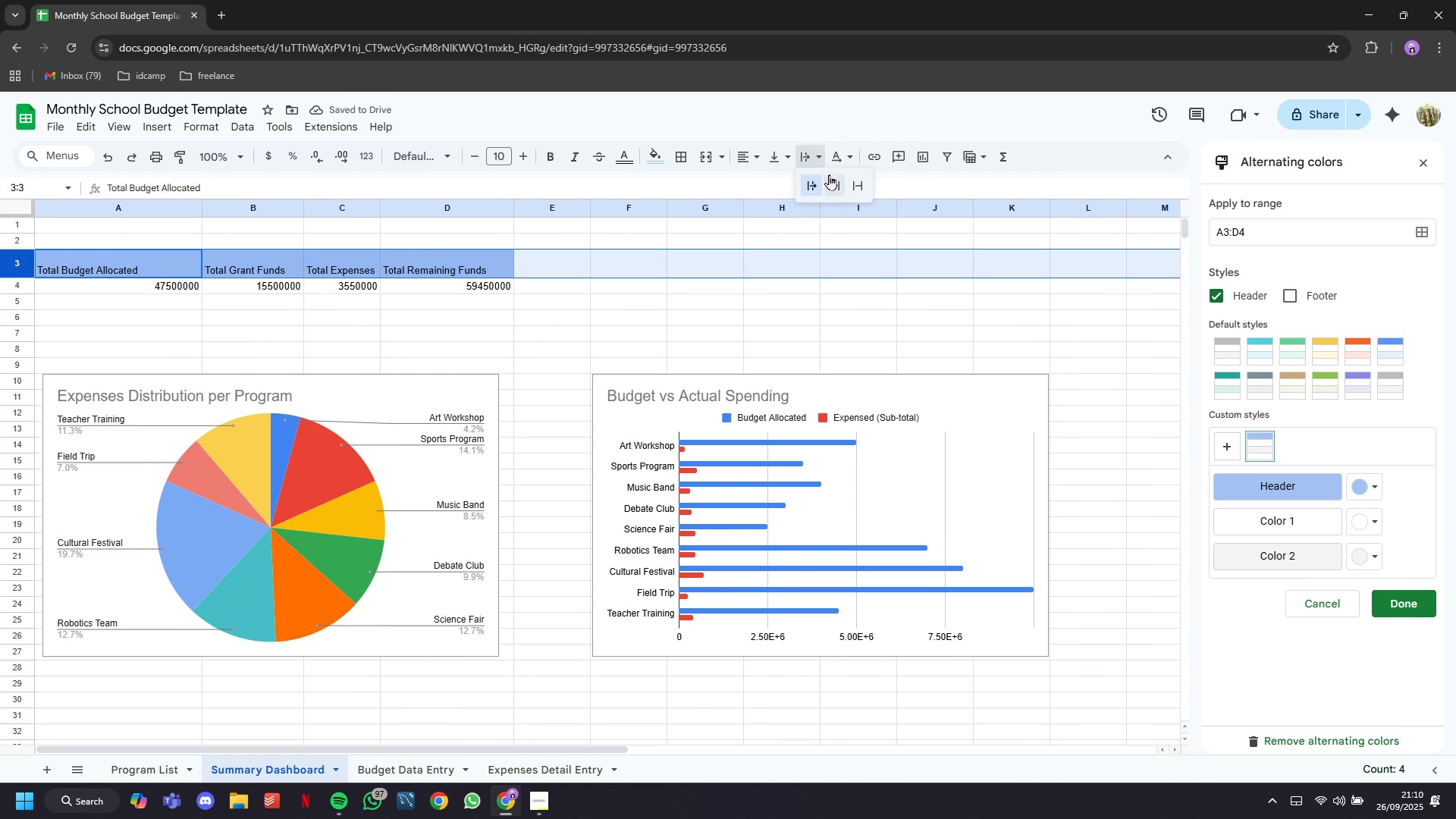 
mouse_move([814, 169])
 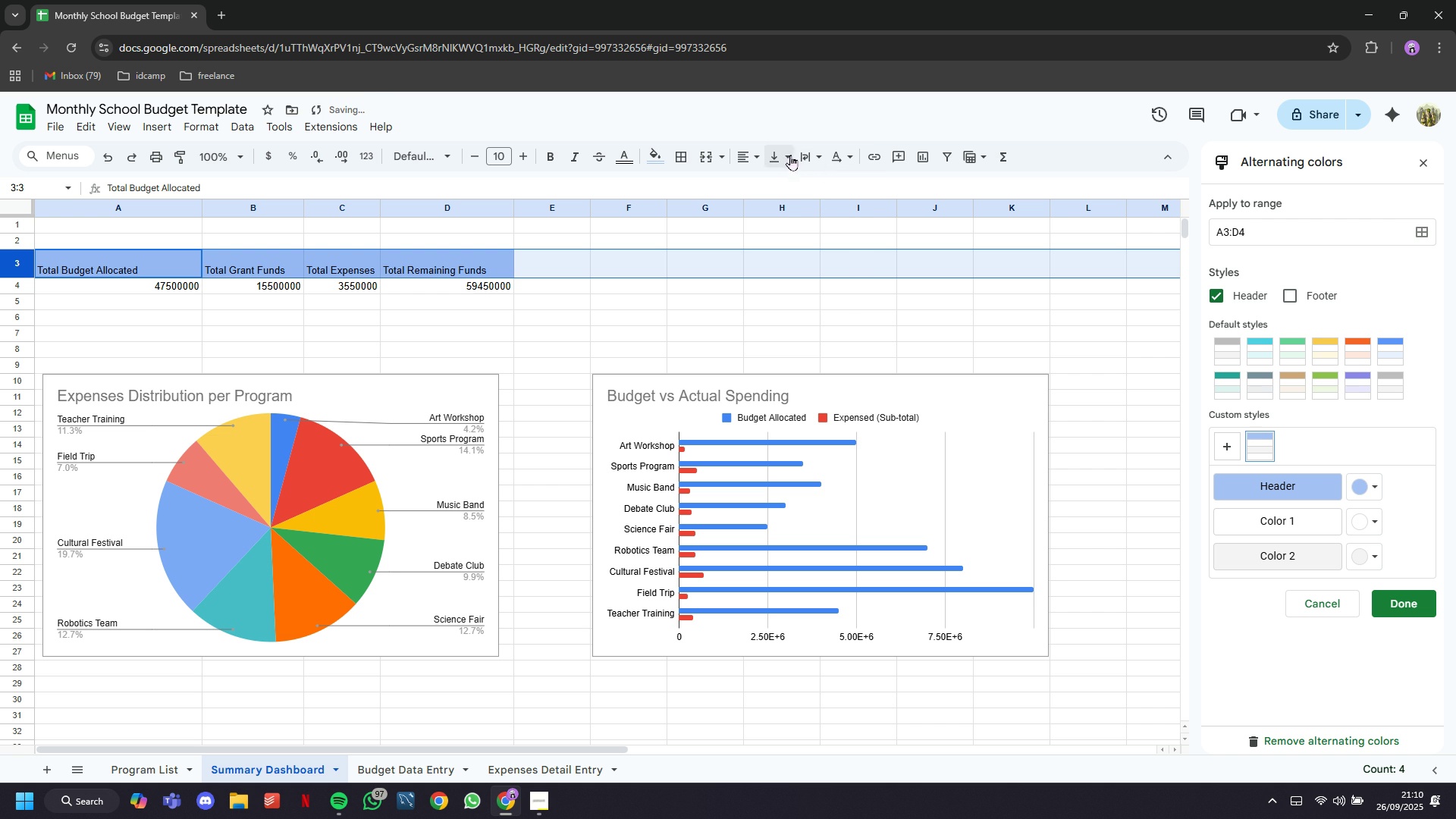 
left_click([790, 155])
 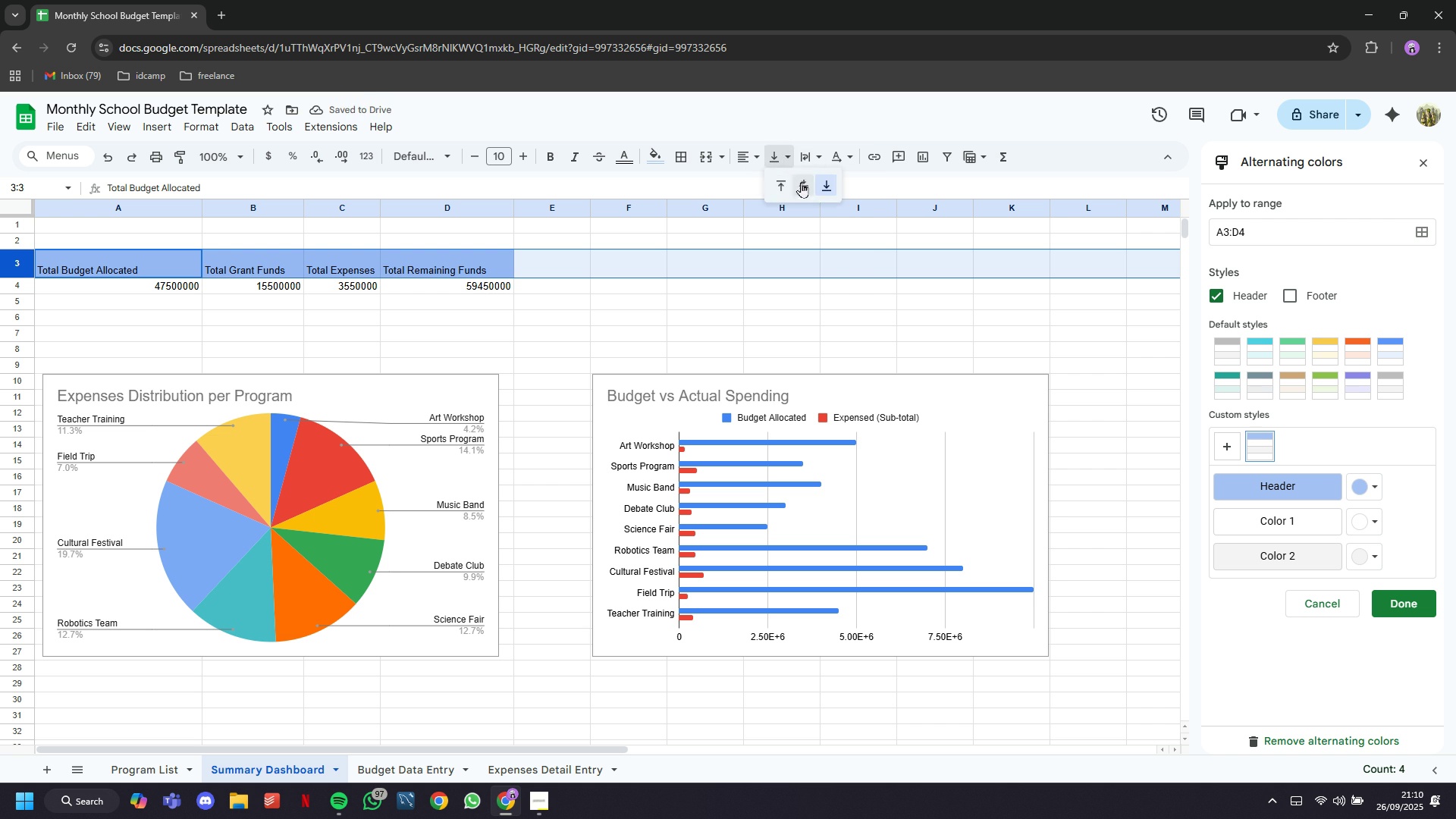 
left_click([801, 182])
 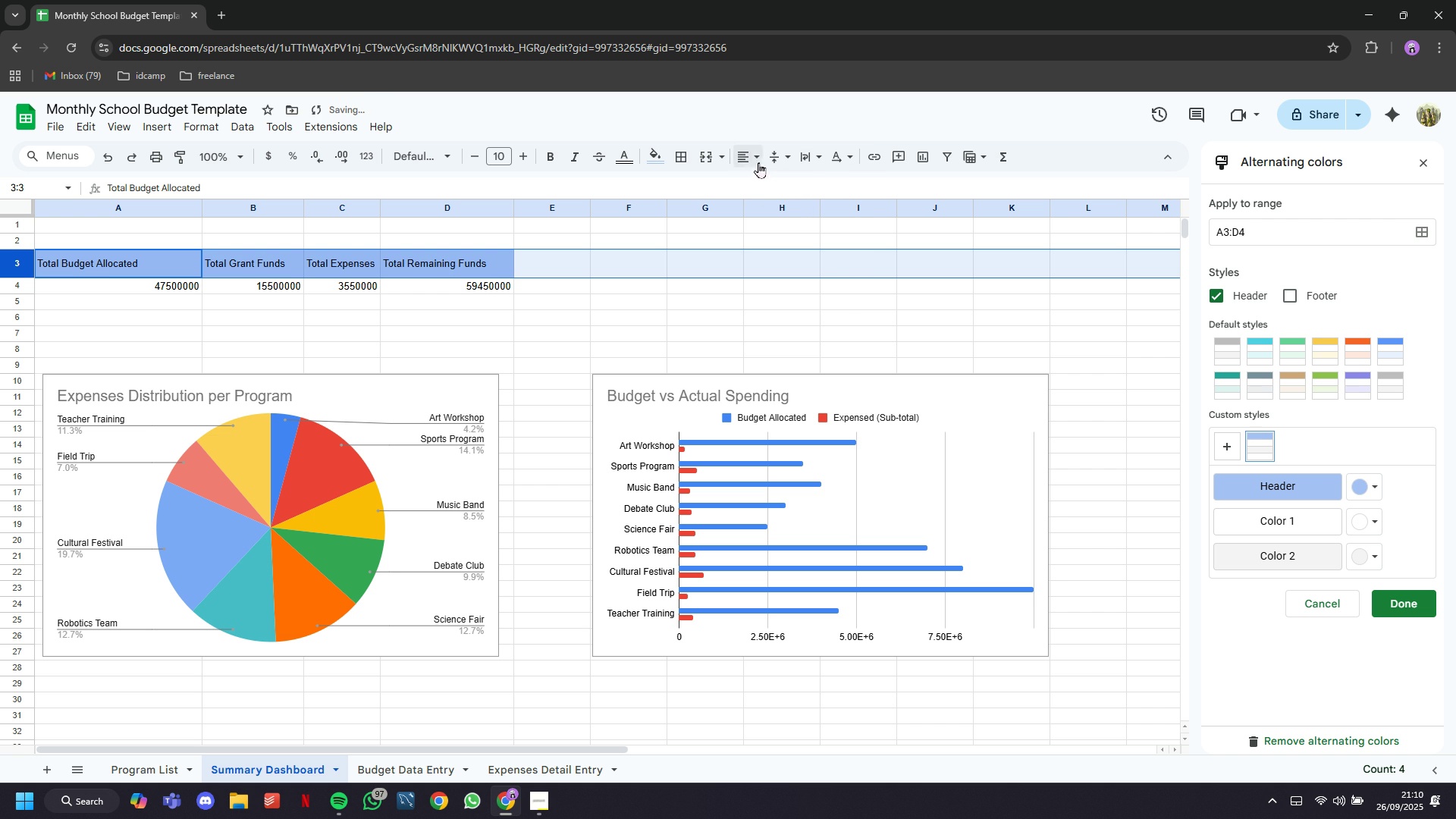 
left_click([752, 155])
 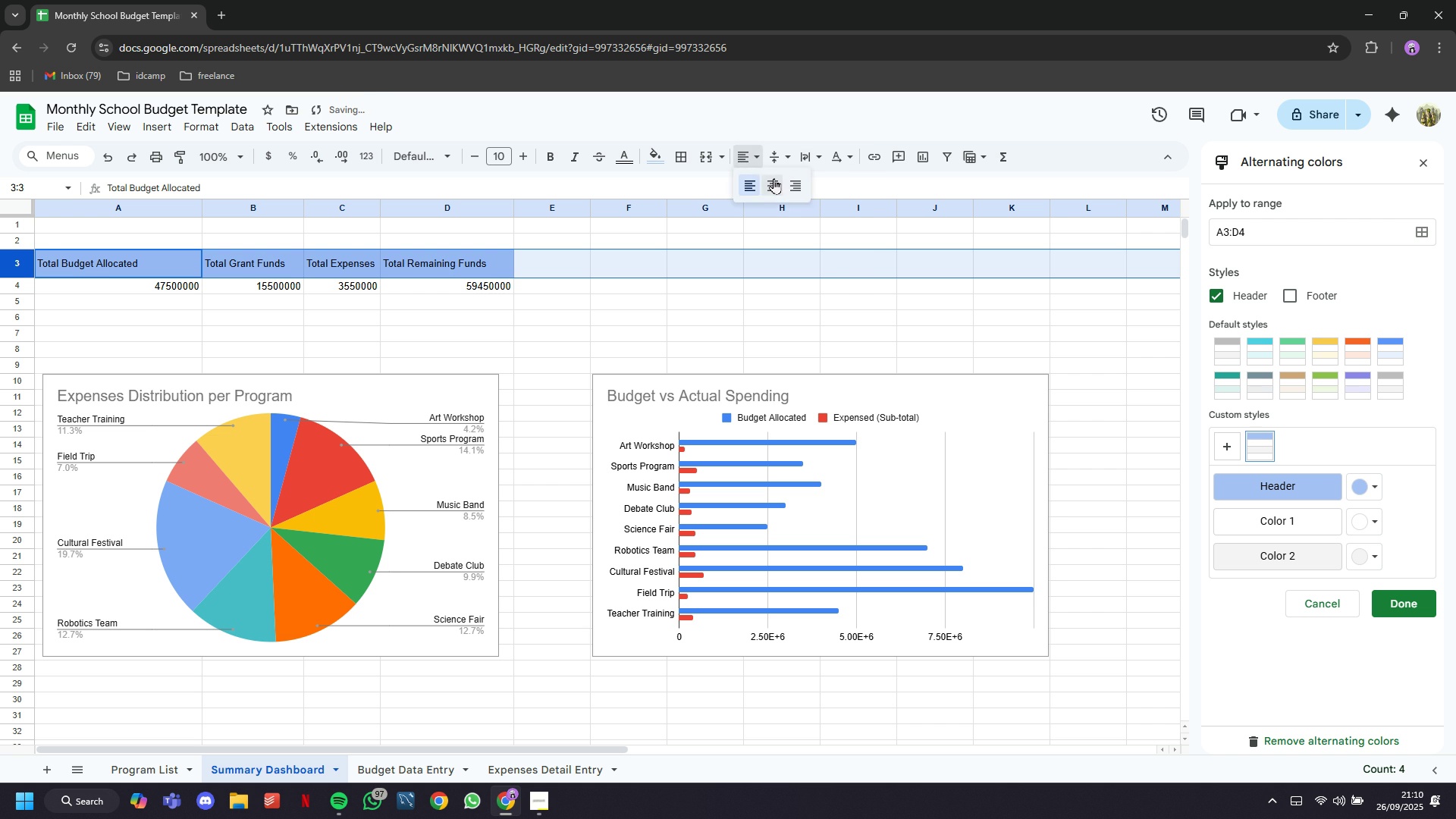 
left_click([774, 178])
 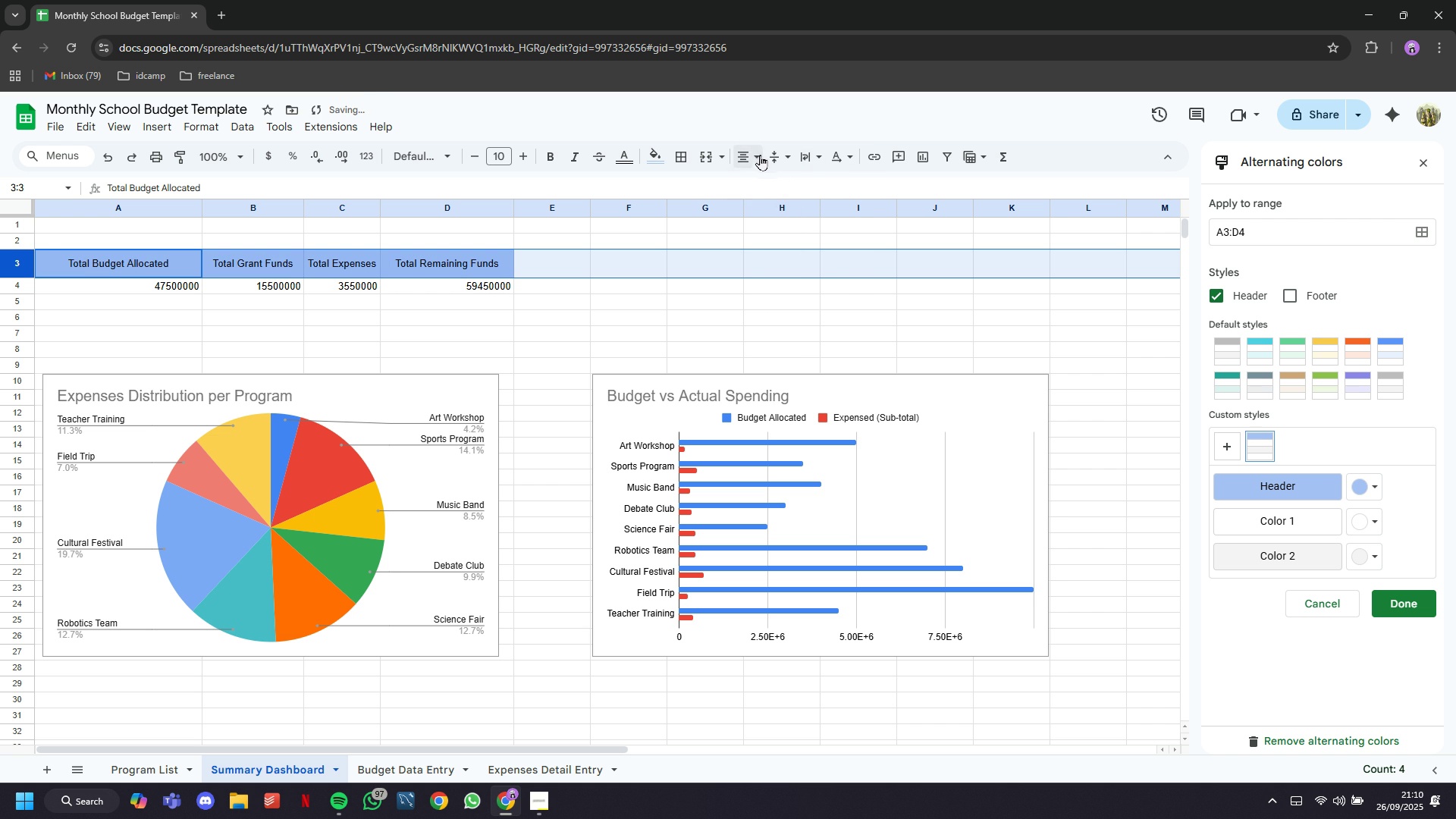 
left_click([758, 153])
 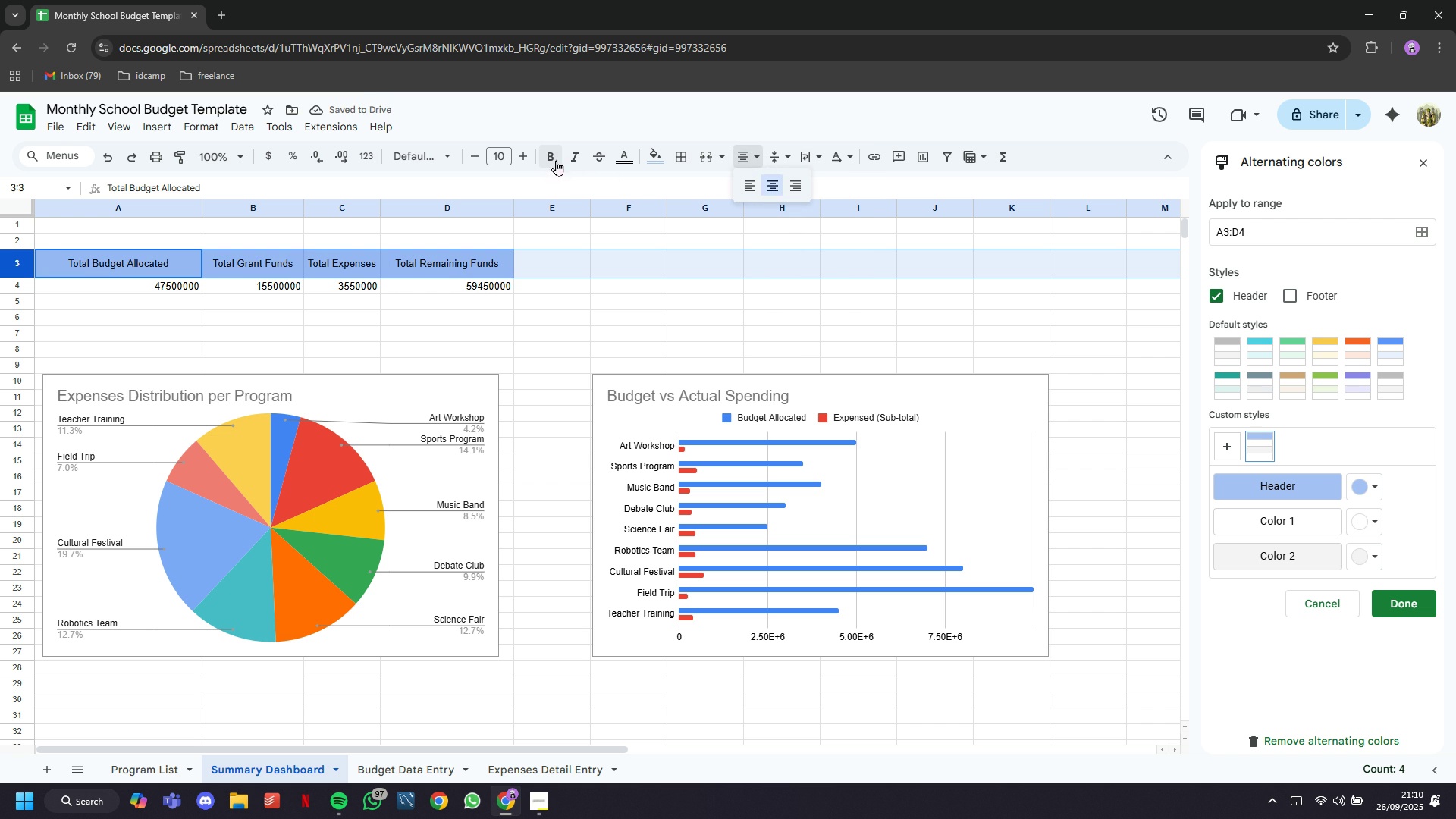 
left_click([554, 158])
 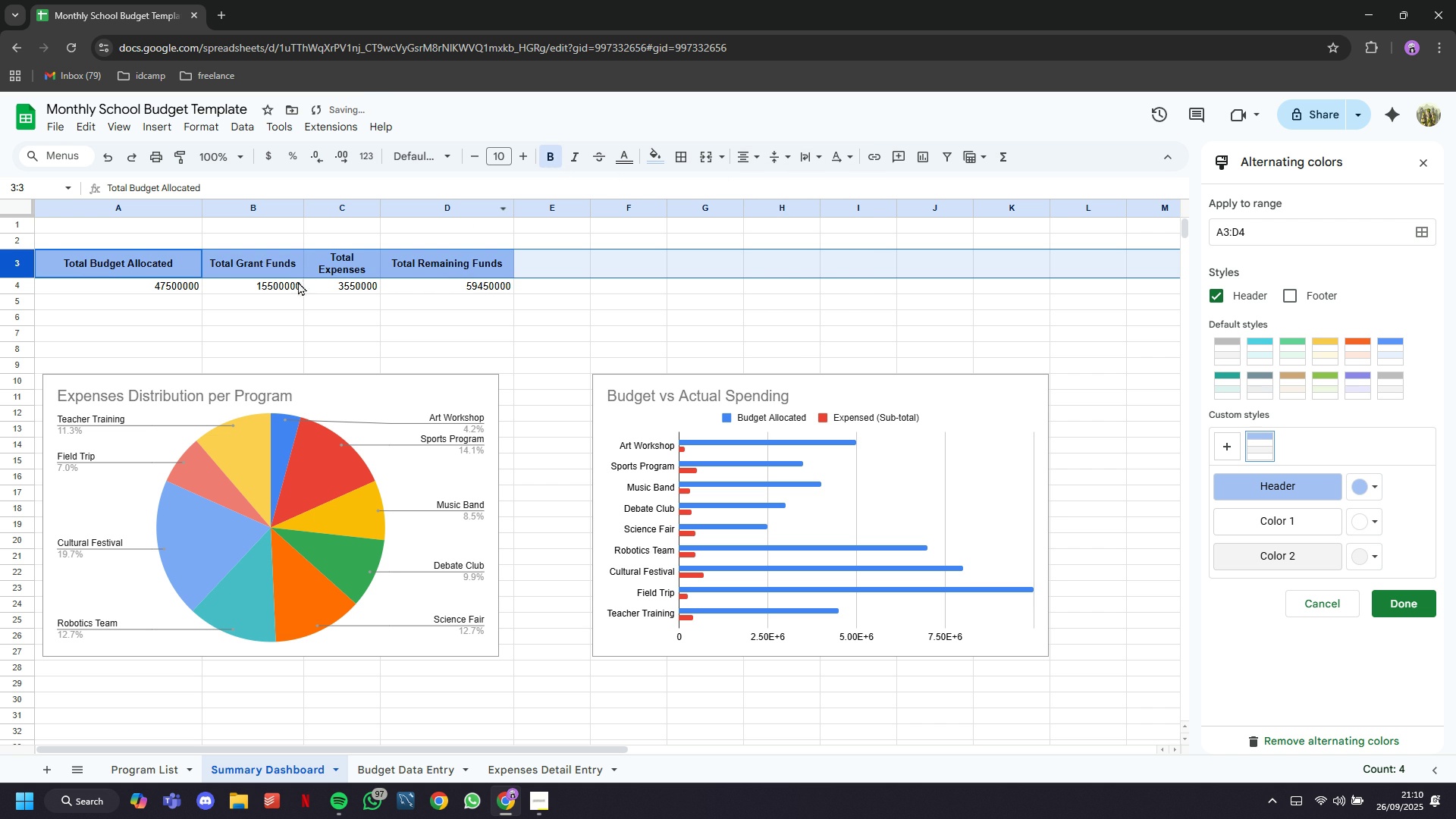 
left_click([249, 290])